 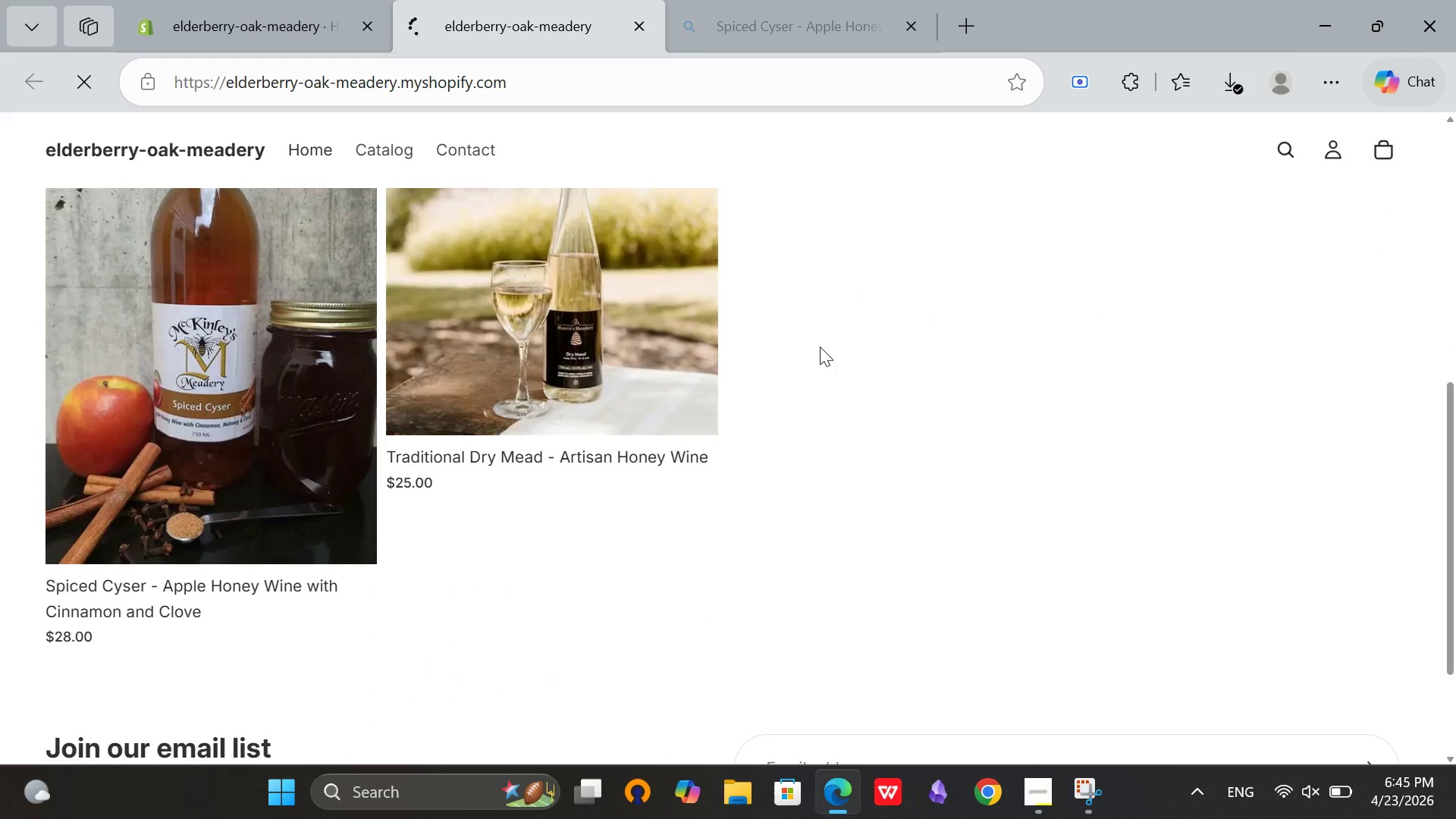 
scroll: coordinate [549, 560], scroll_direction: up, amount: 1.0
 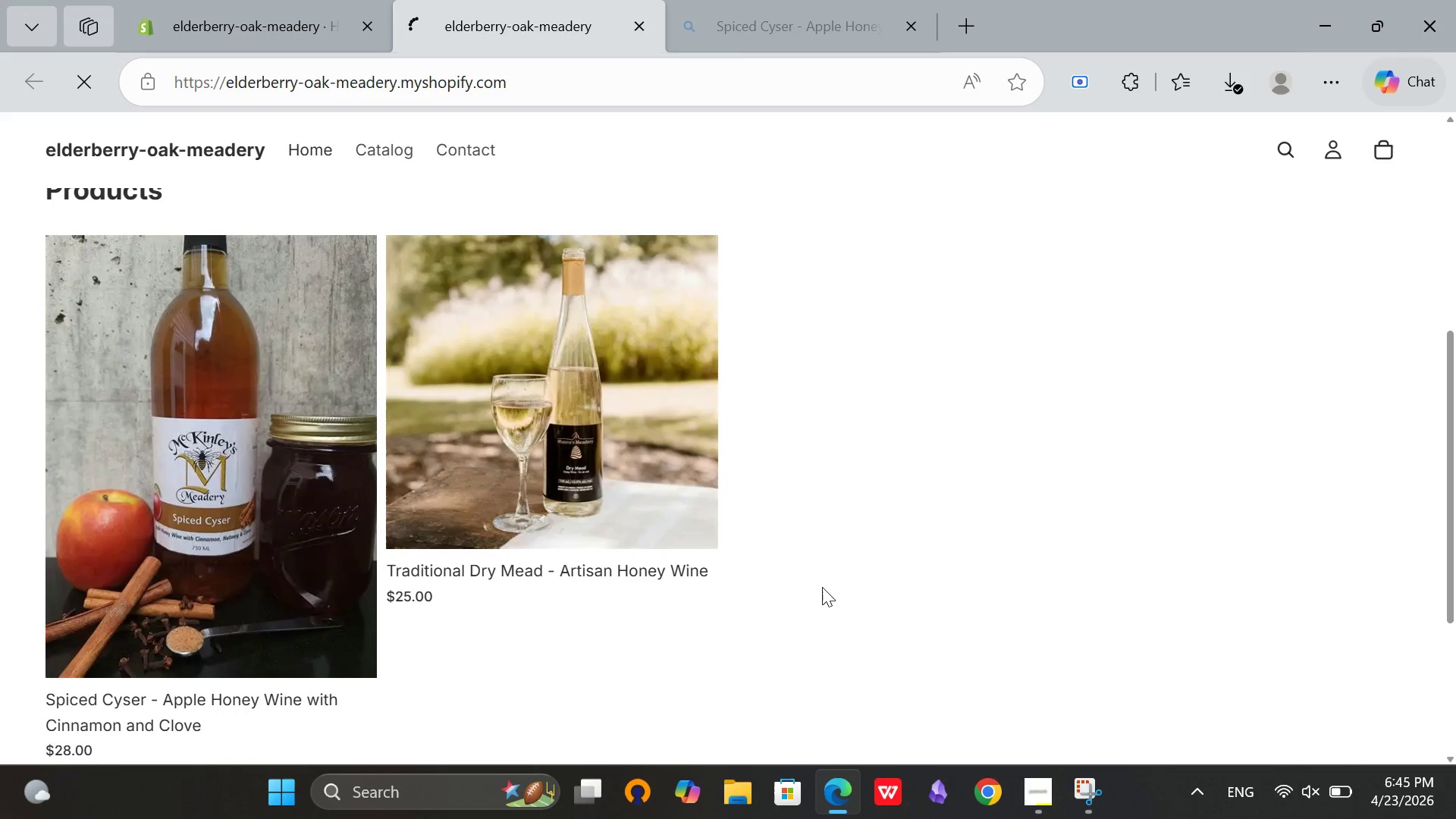 
scroll: coordinate [339, 535], scroll_direction: down, amount: 2.0
 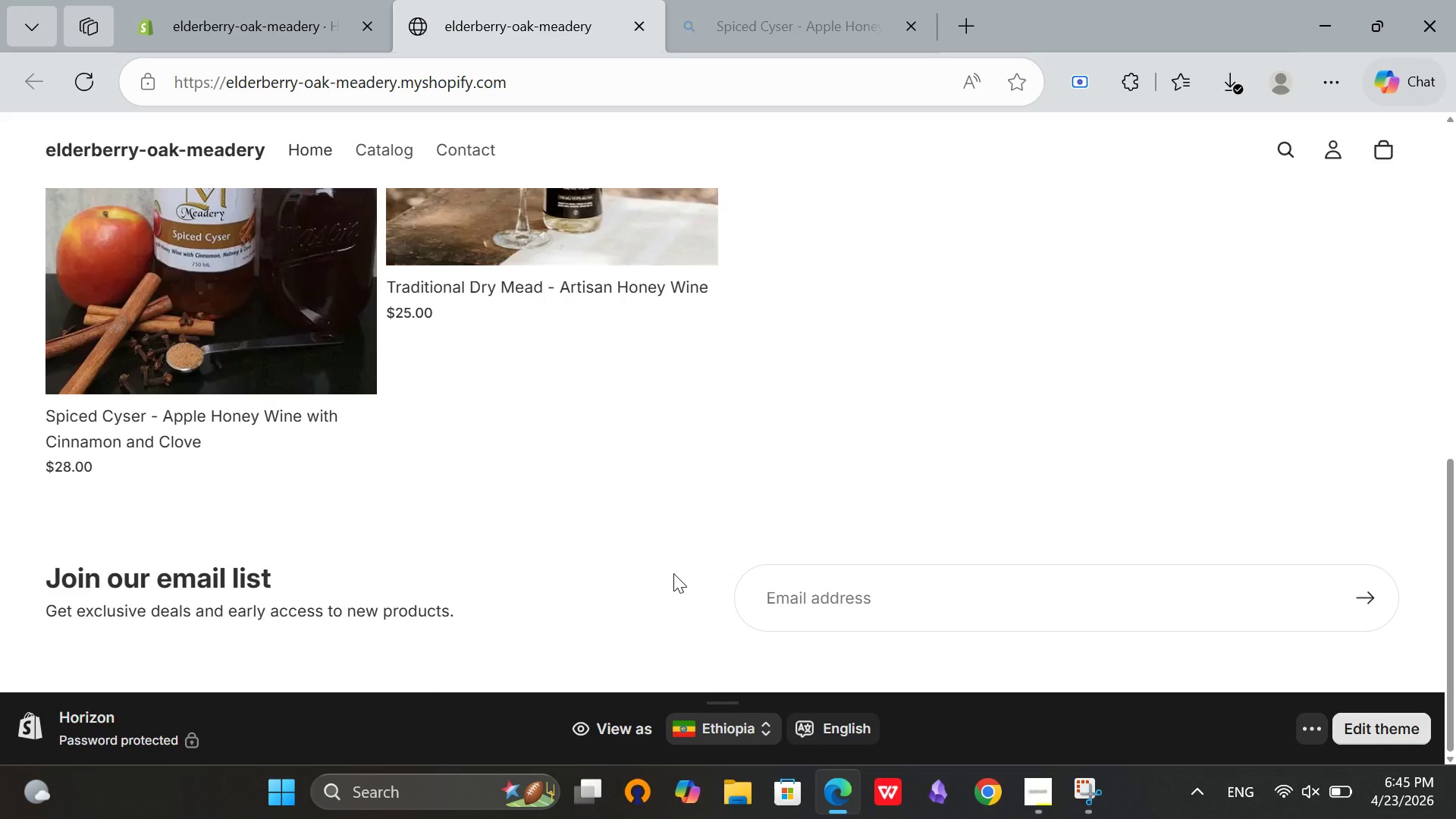 
scroll: coordinate [749, 211], scroll_direction: up, amount: 10.0
 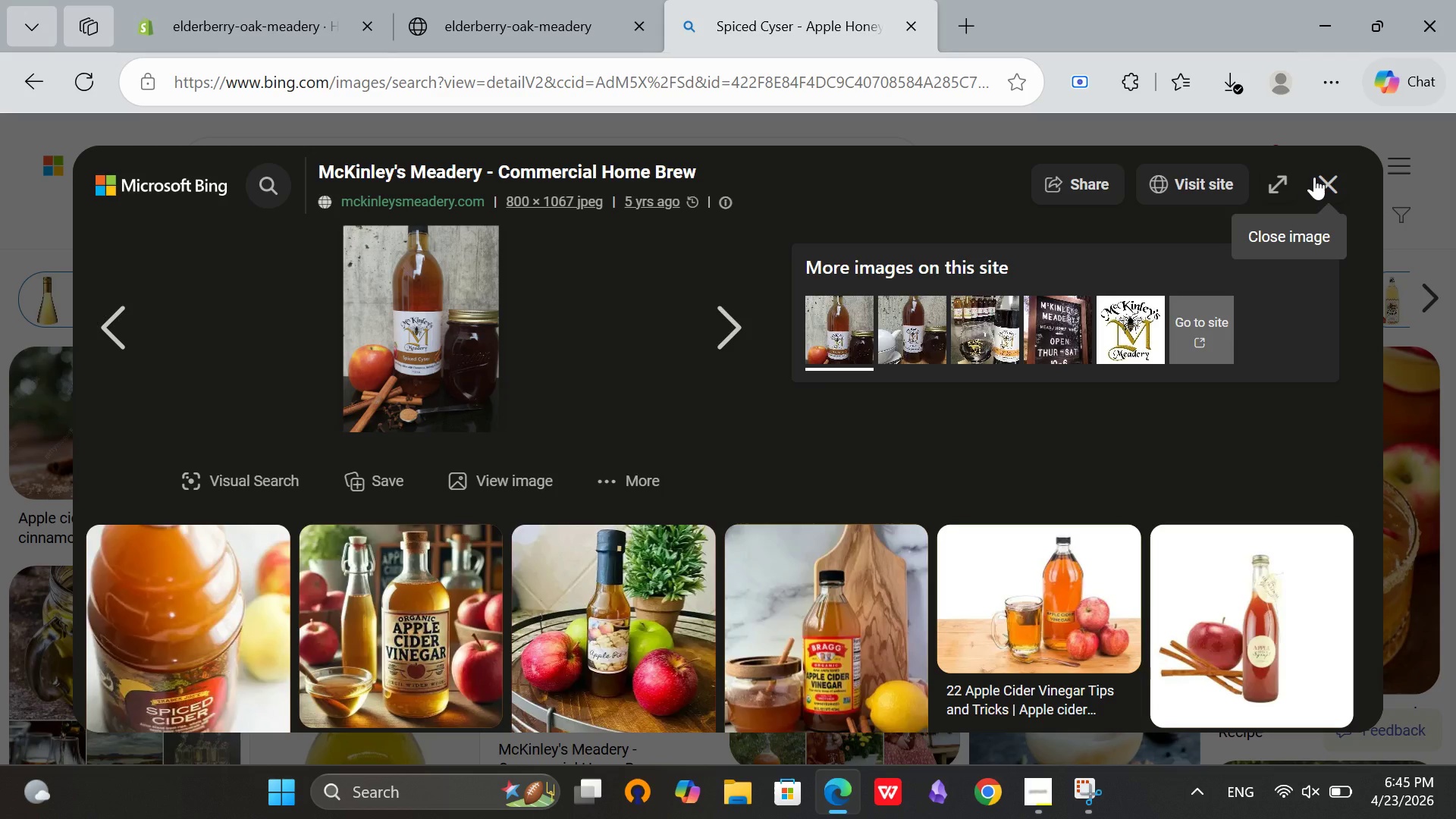 
left_click([1316, 178])
 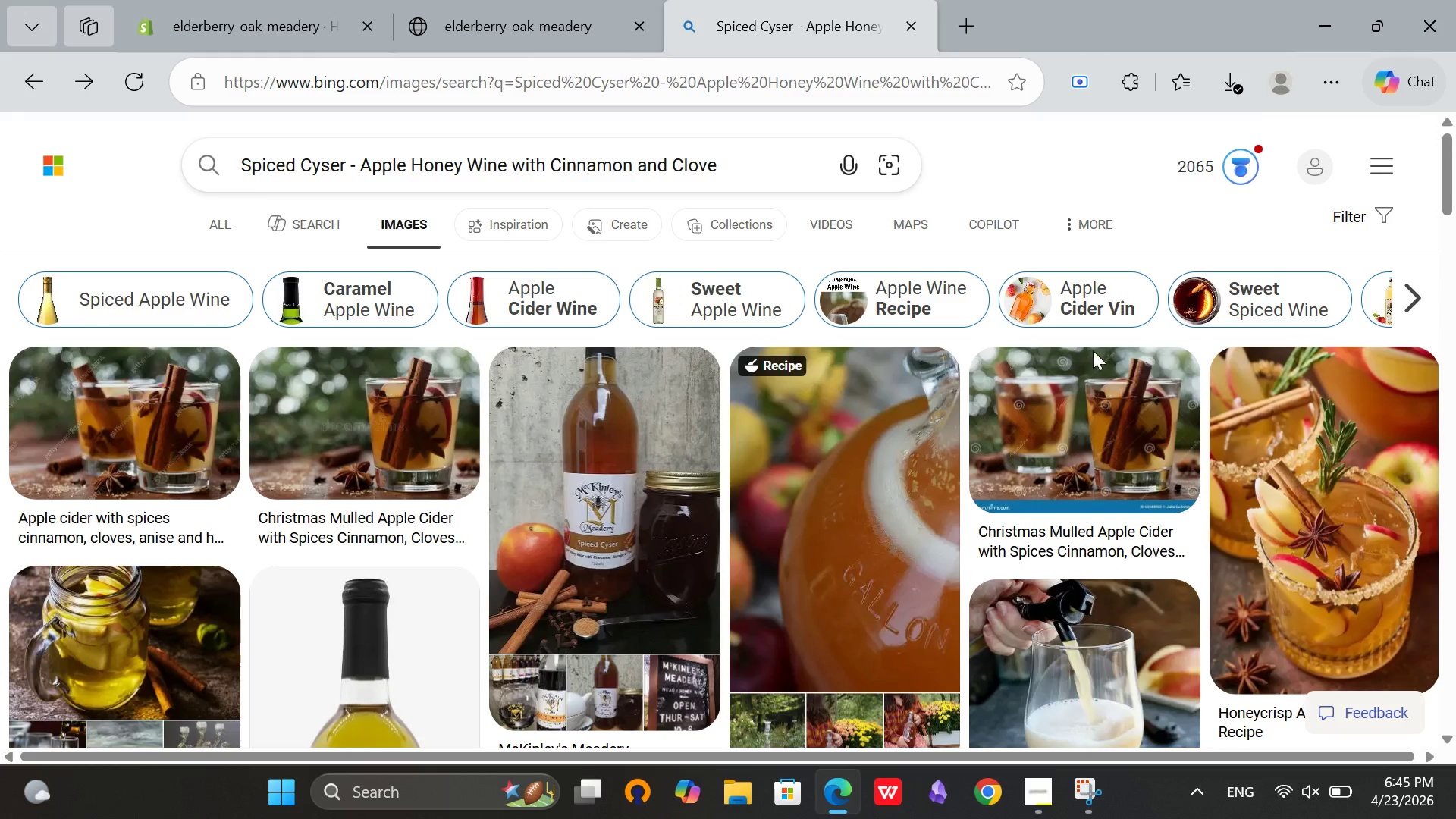 
scroll: coordinate [582, 454], scroll_direction: down, amount: 17.0
 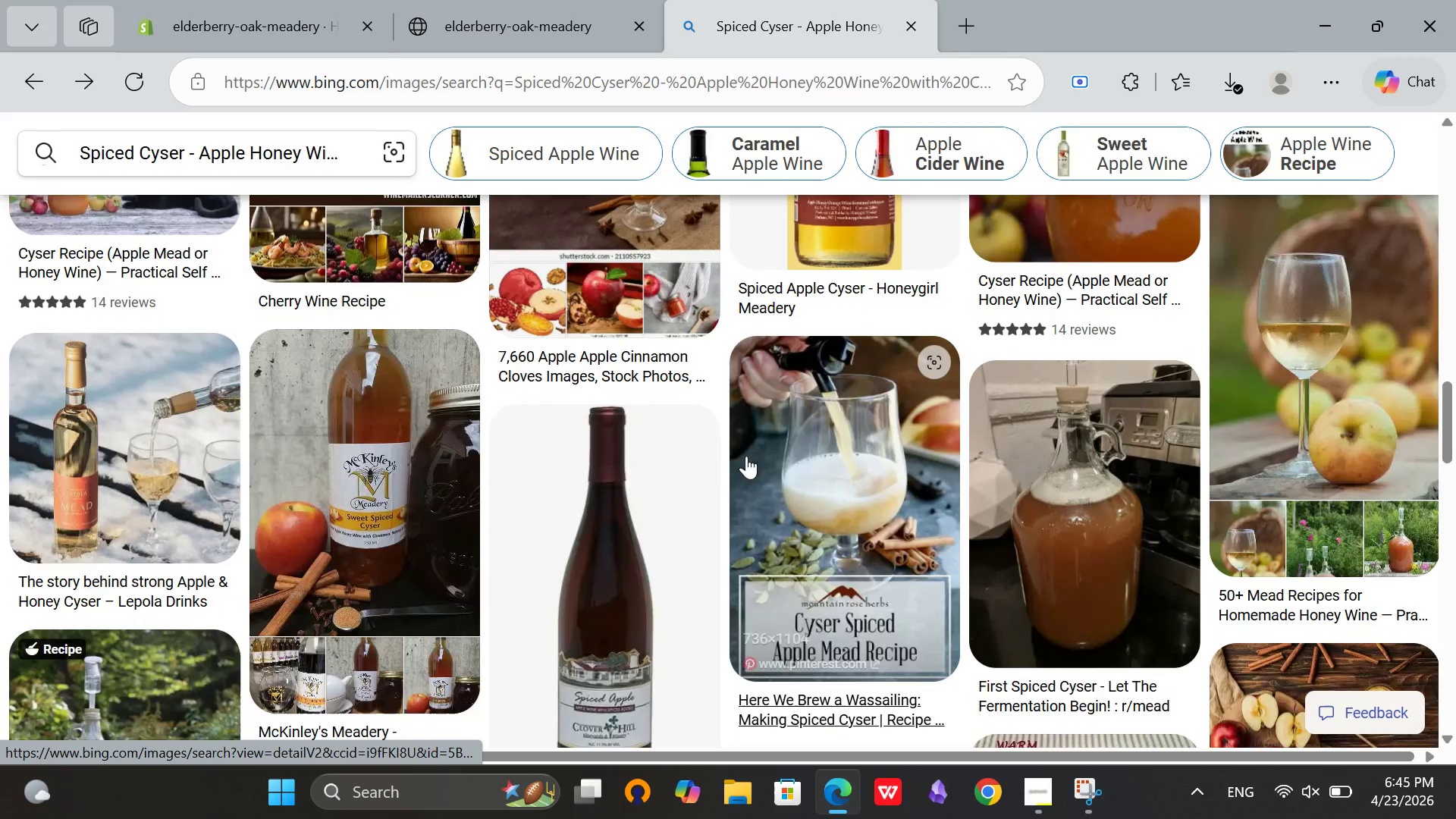 
scroll: coordinate [746, 457], scroll_direction: up, amount: 3.0
 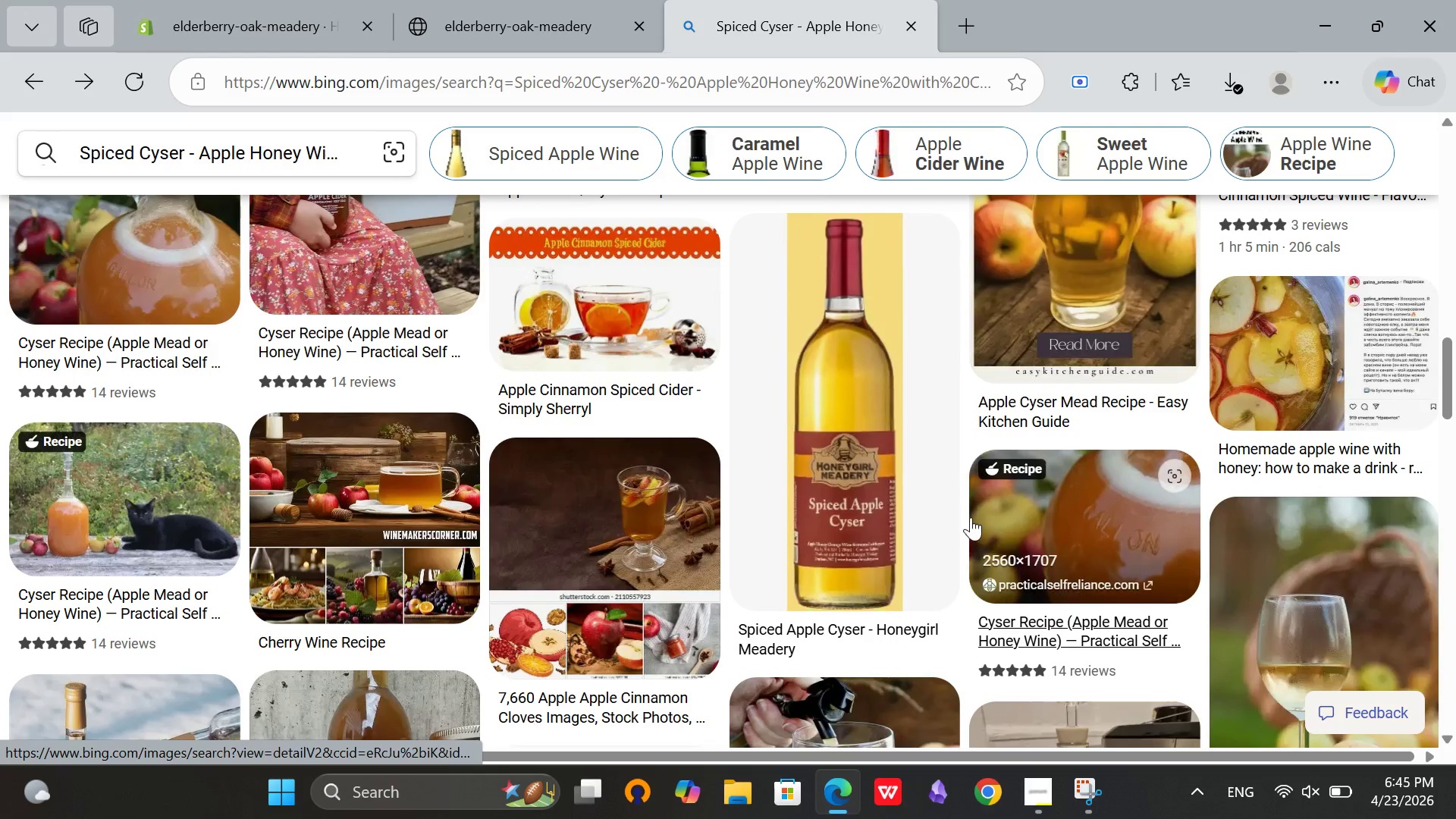 
scroll: coordinate [971, 517], scroll_direction: down, amount: 3.0
 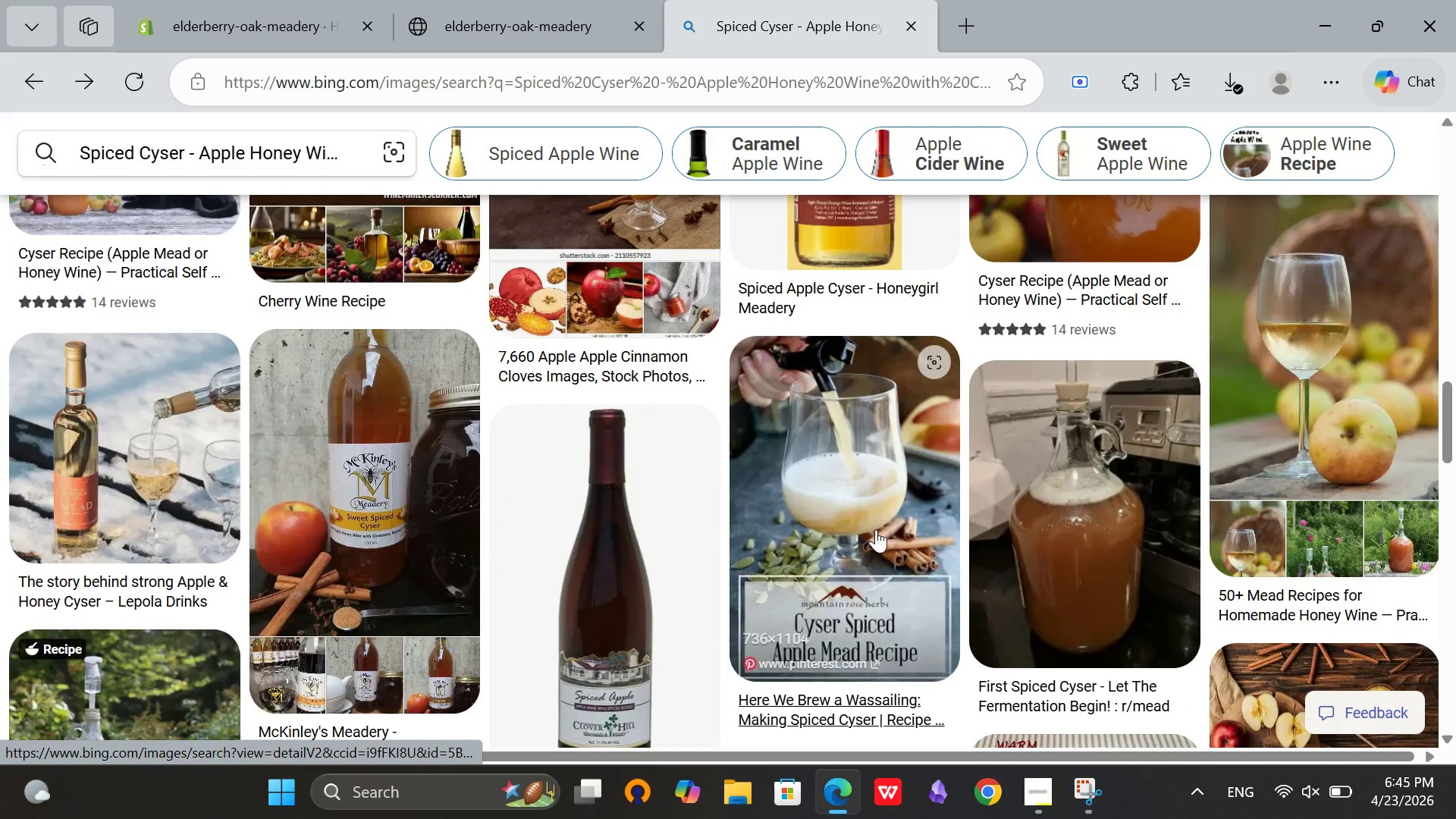 
scroll: coordinate [877, 477], scroll_direction: up, amount: 22.0
 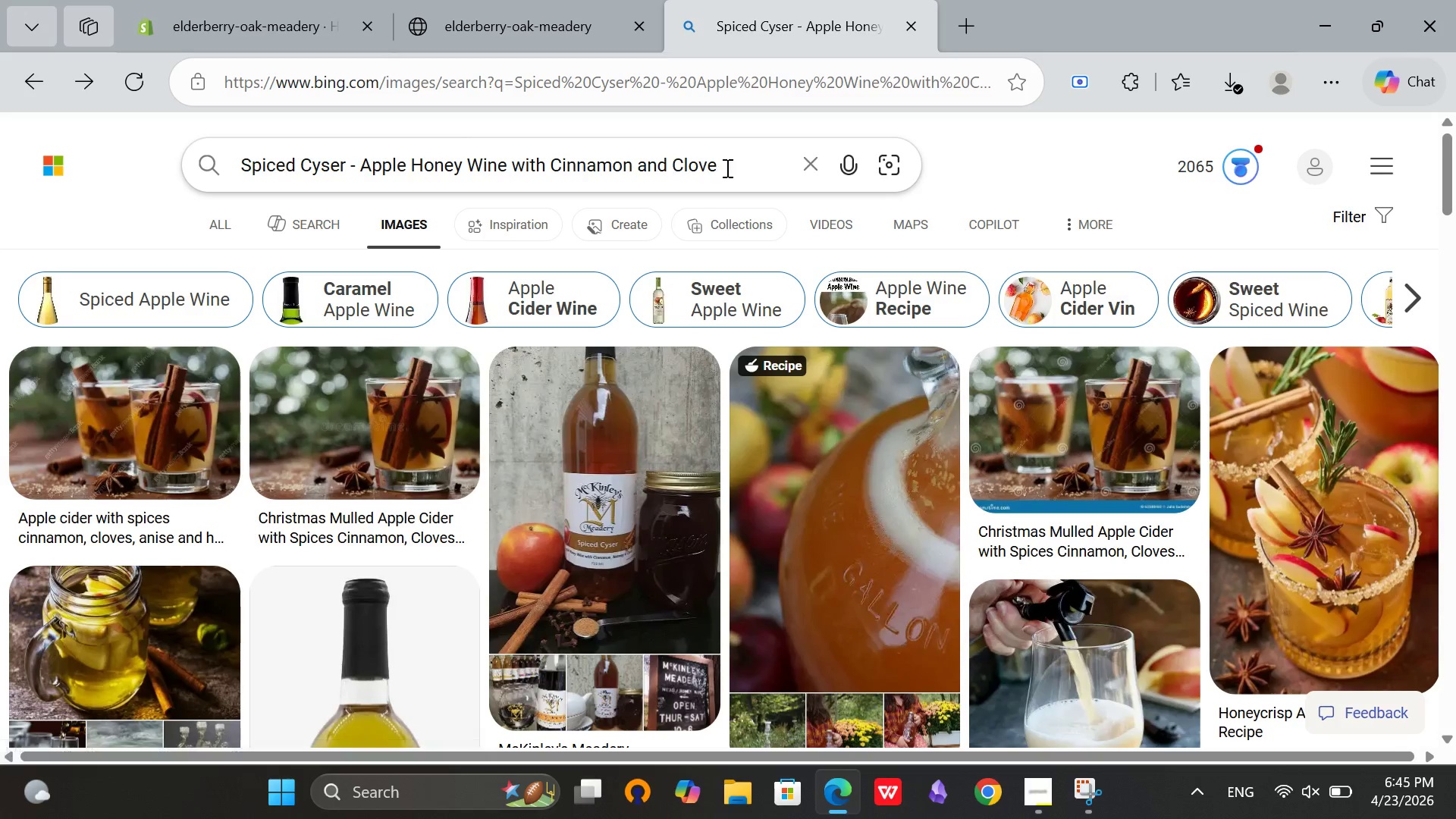 
left_click([736, 161])
 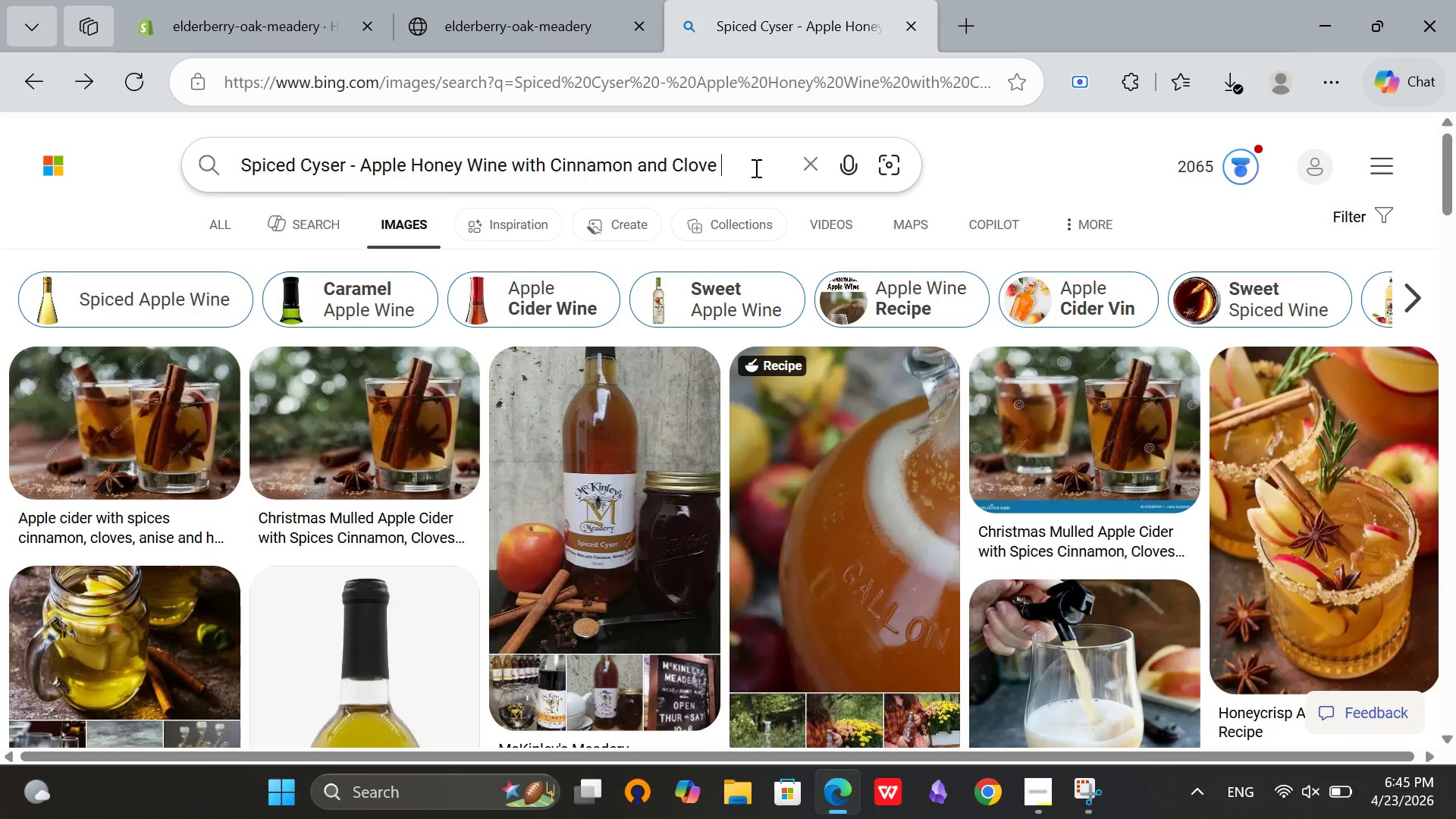 
type( lans)
key(Backspace)
type(dscae)
key(Backspace)
type(pe pic)
 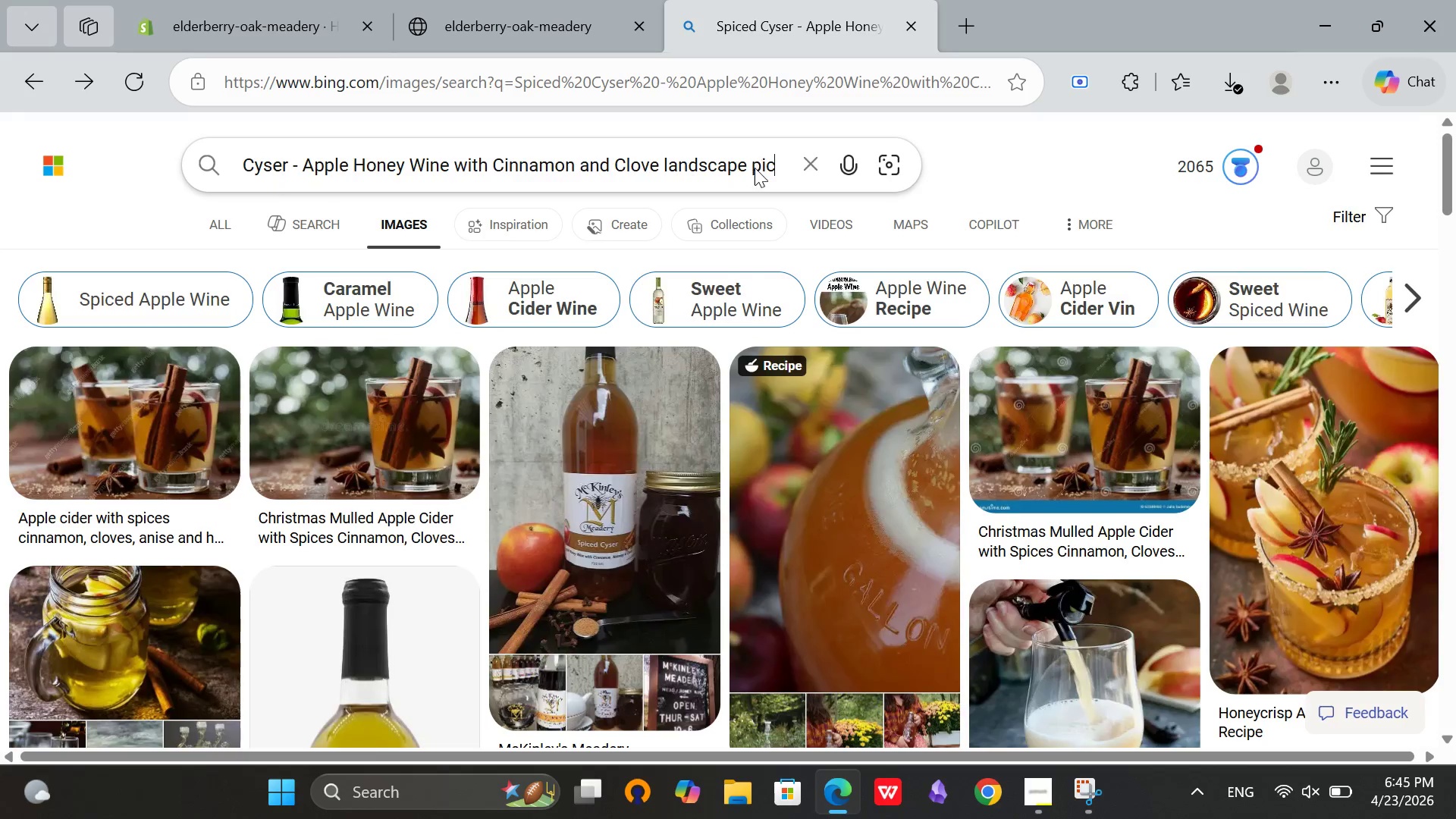 
key(Enter)
 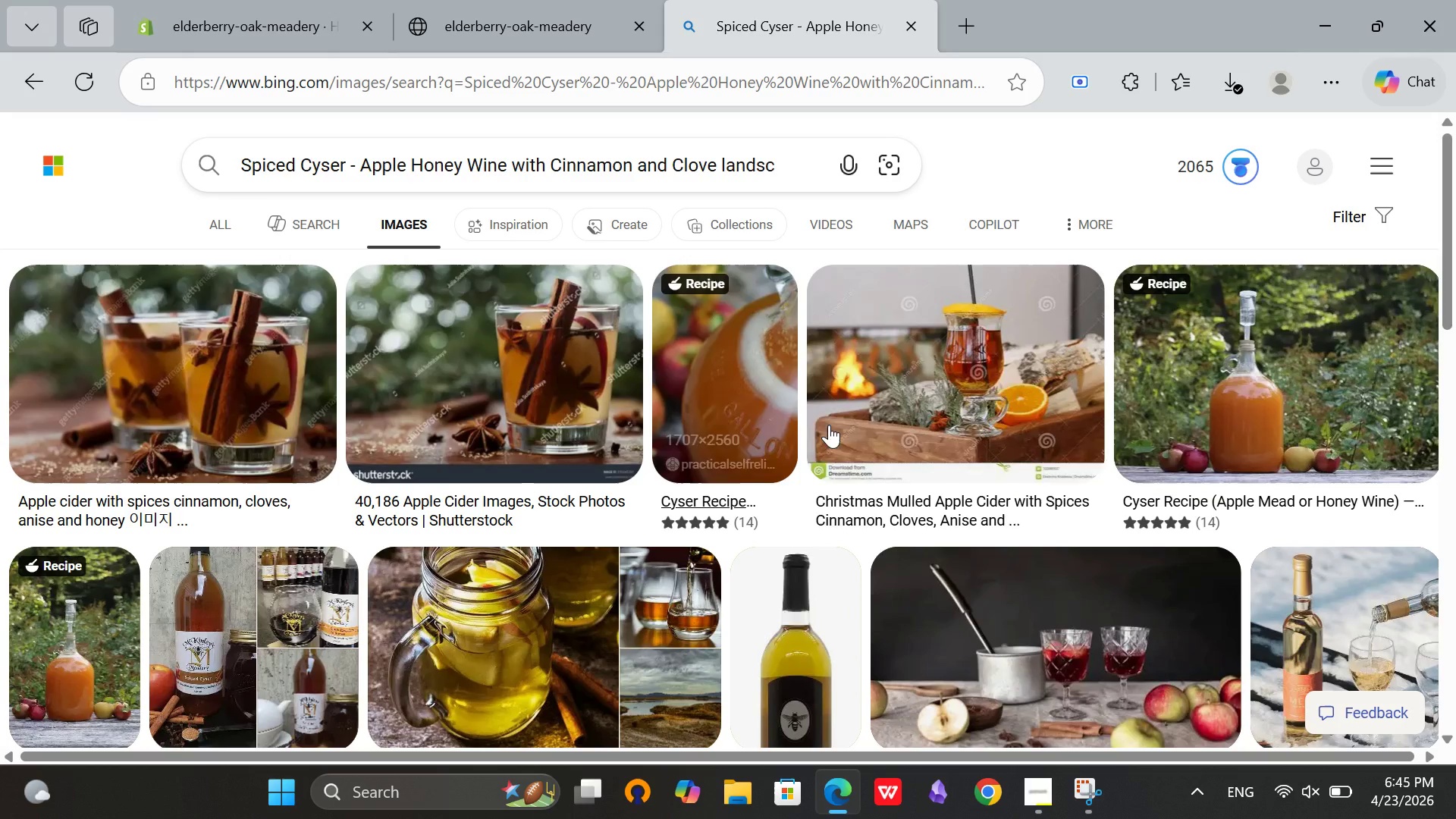 
scroll: coordinate [831, 413], scroll_direction: down, amount: 3.0
 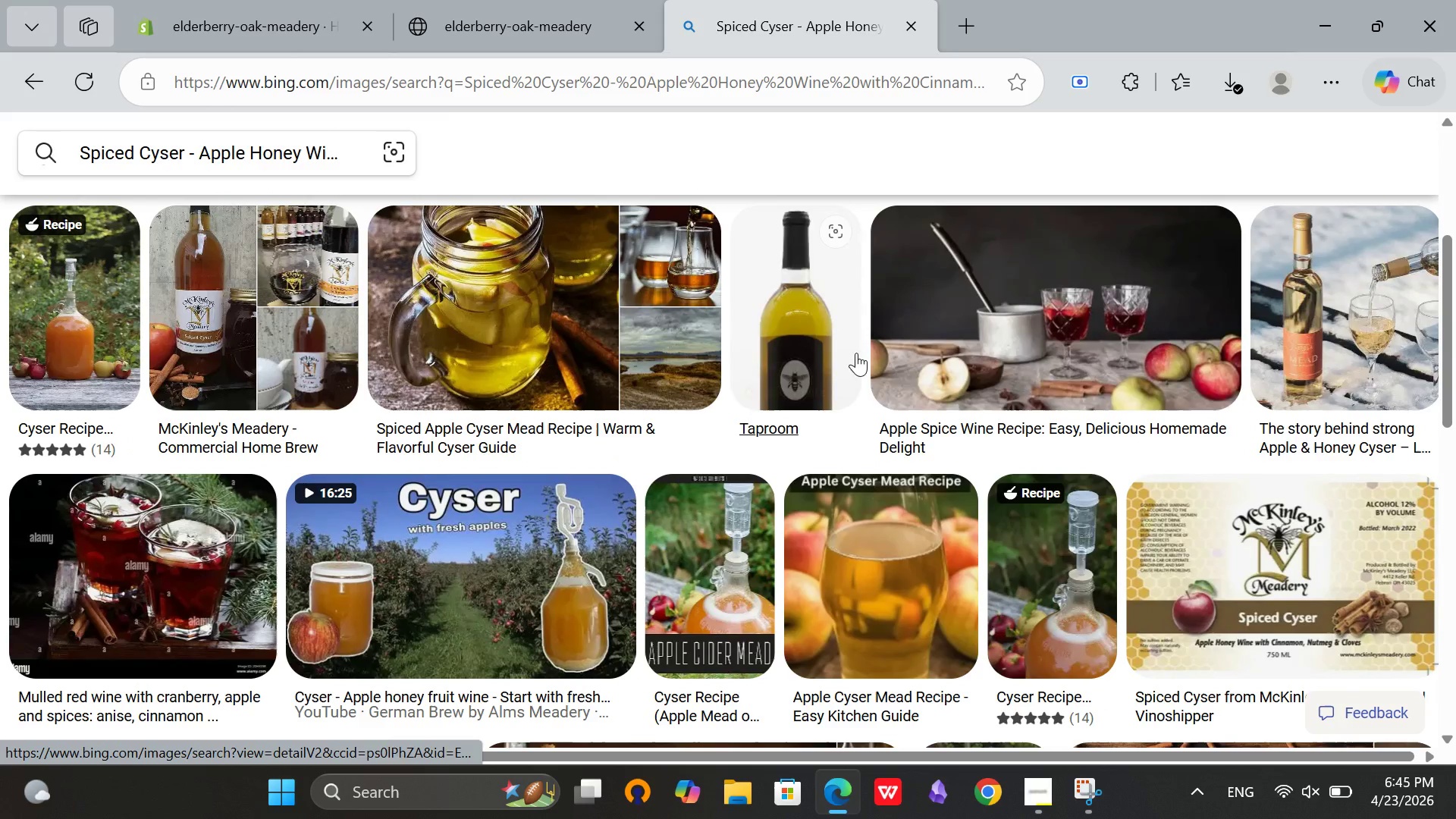 
left_click([996, 318])
 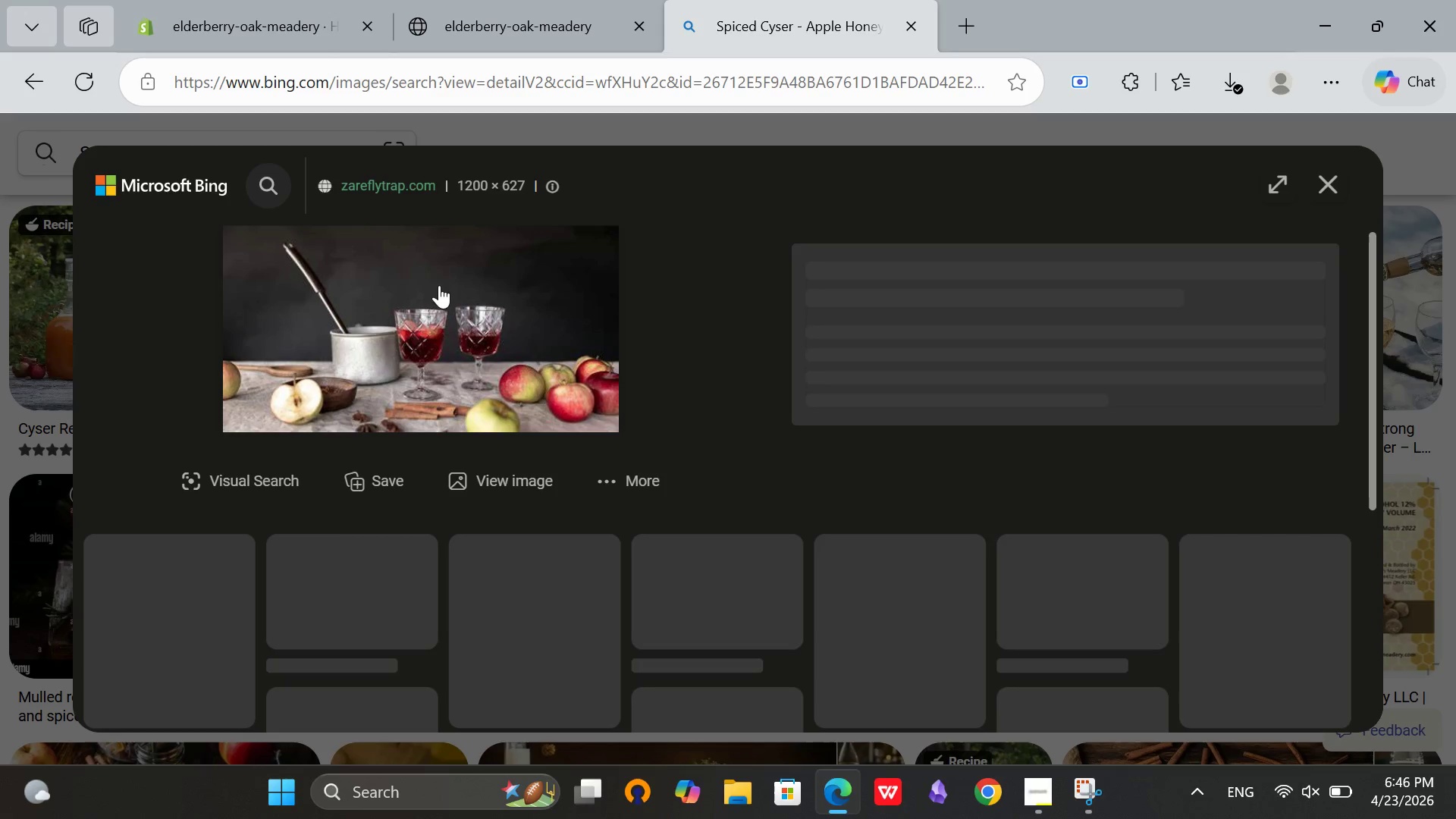 
right_click([492, 287])
 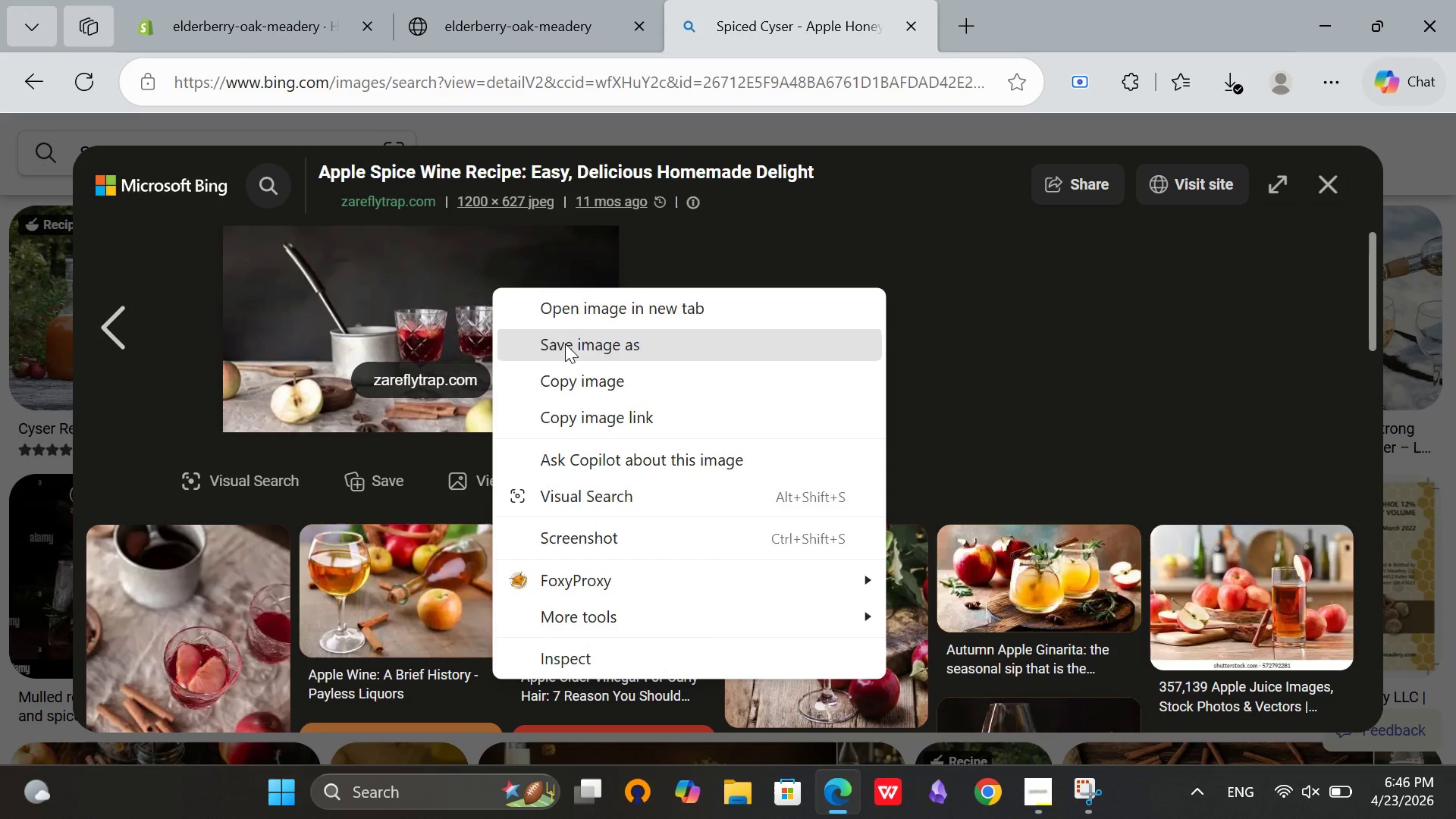 
left_click([565, 344])
 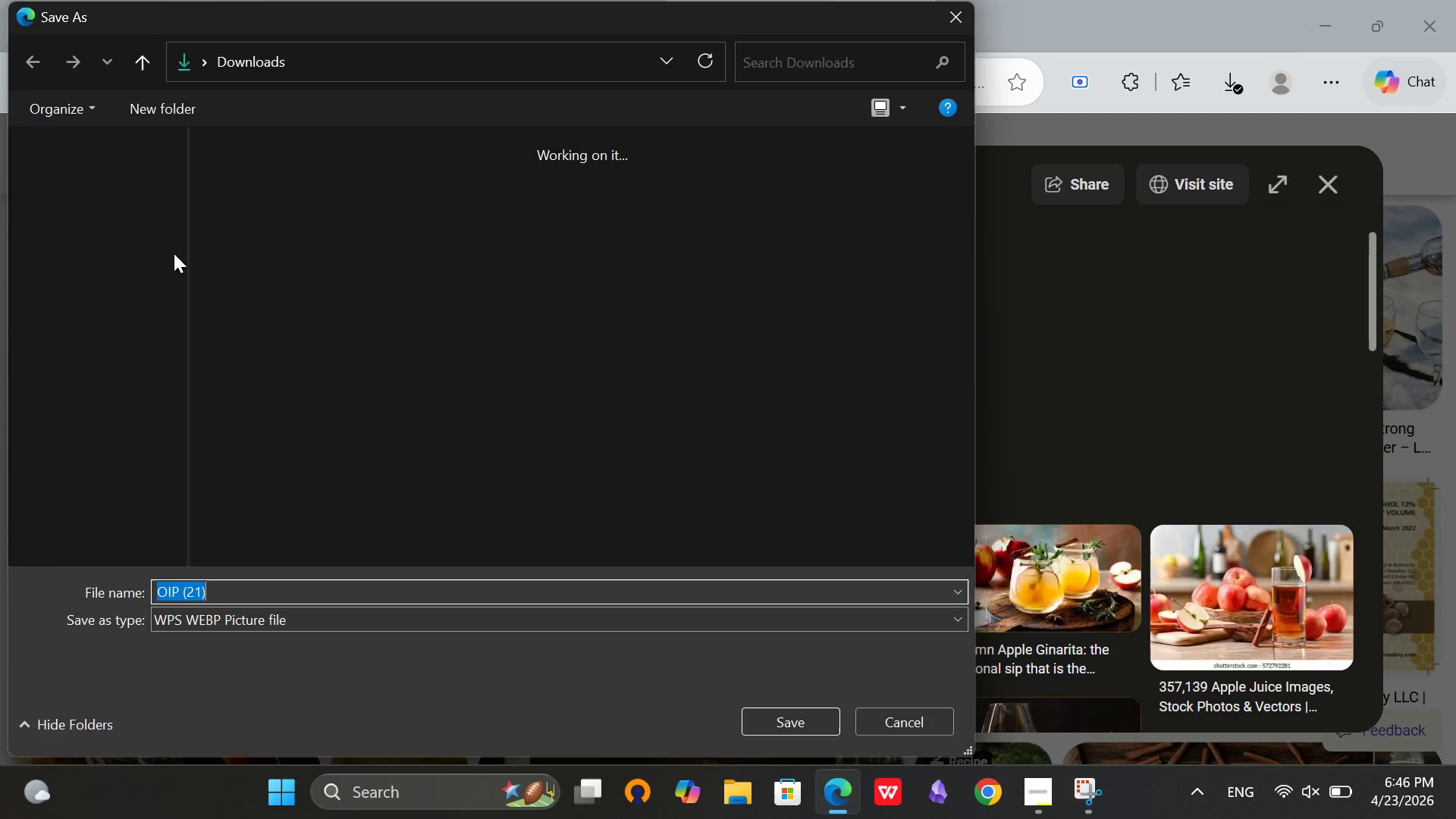 
left_click([85, 327])
 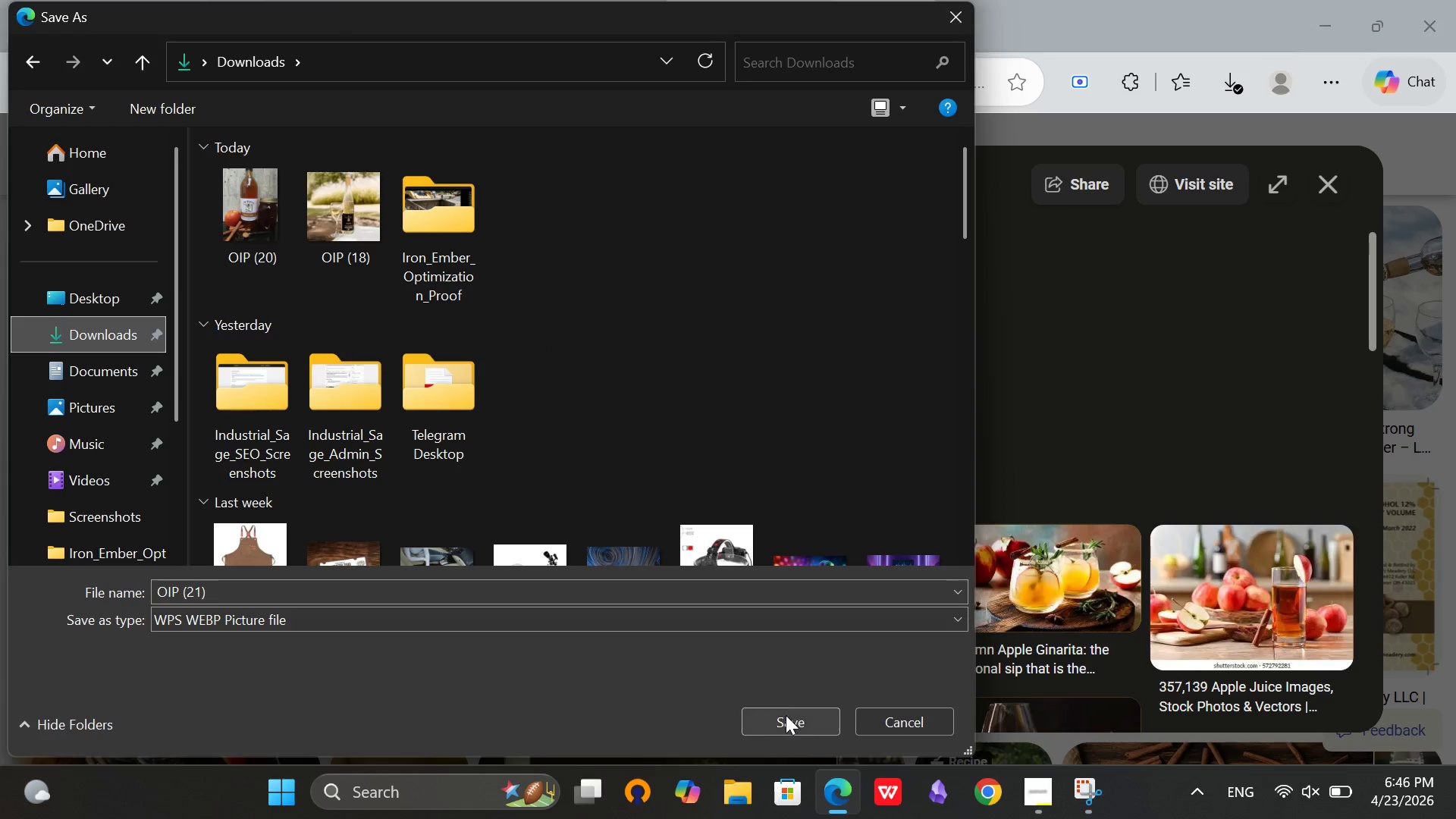 
left_click([786, 718])
 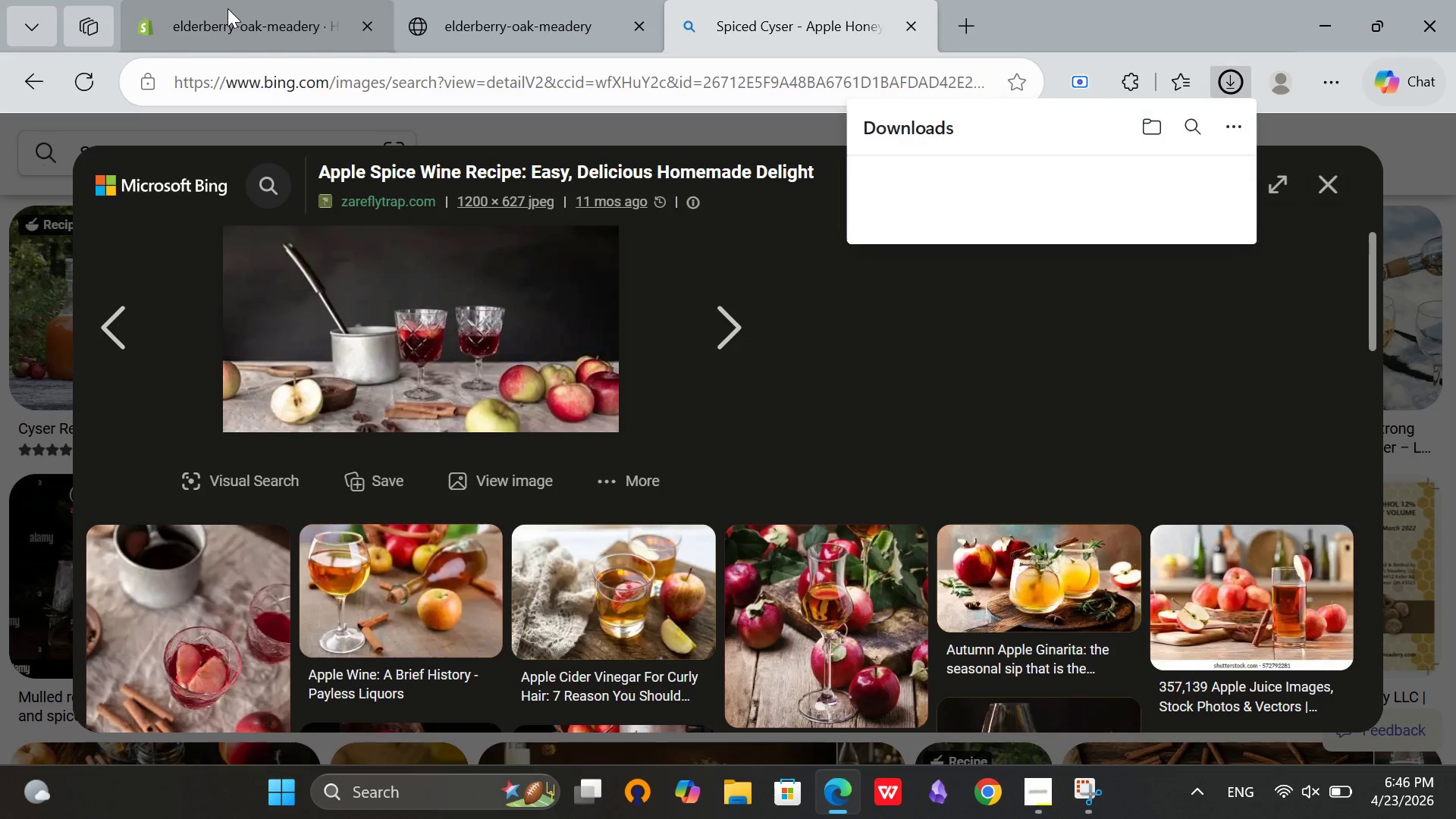 
left_click([228, 9])
 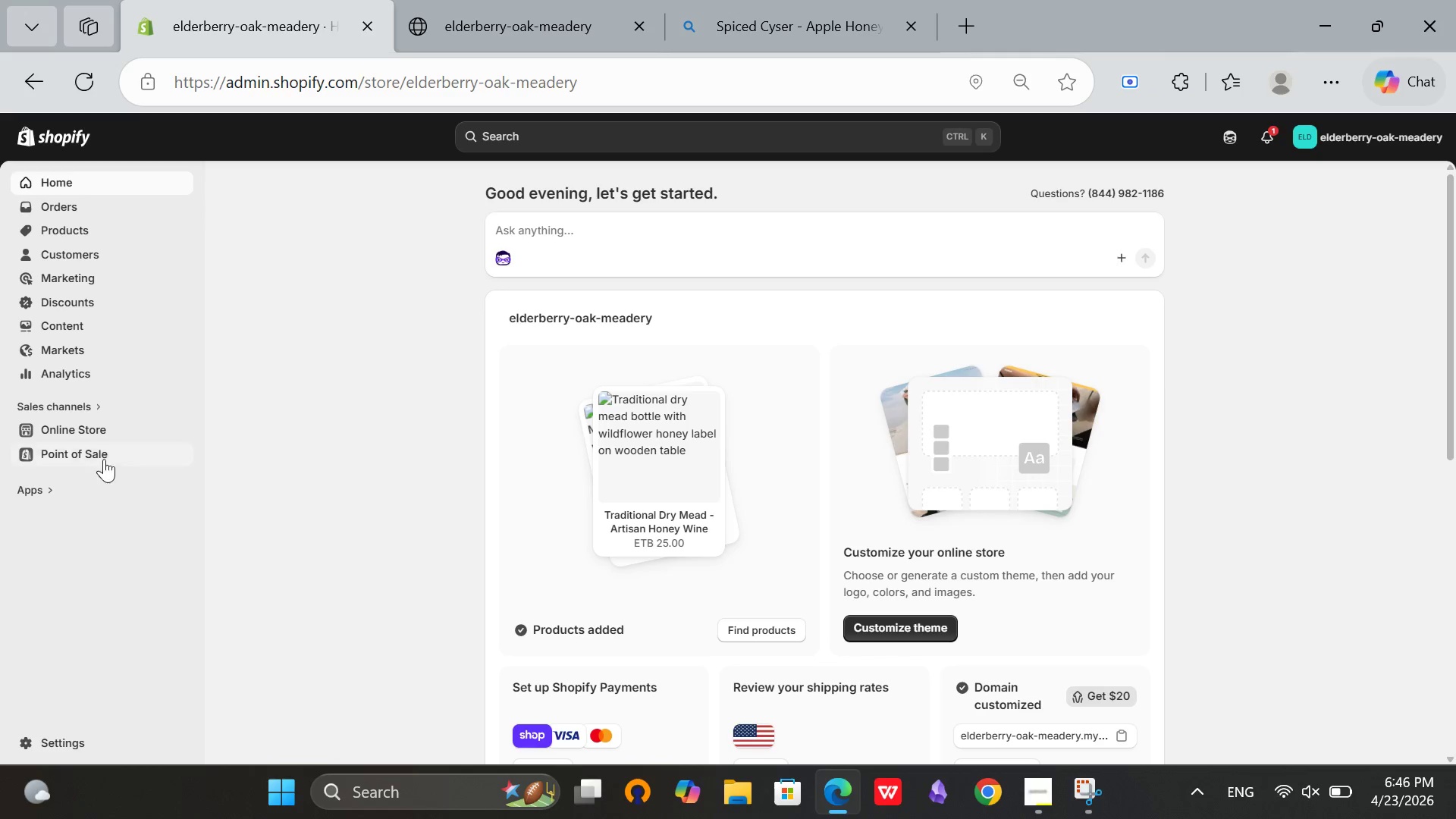 
left_click([108, 432])
 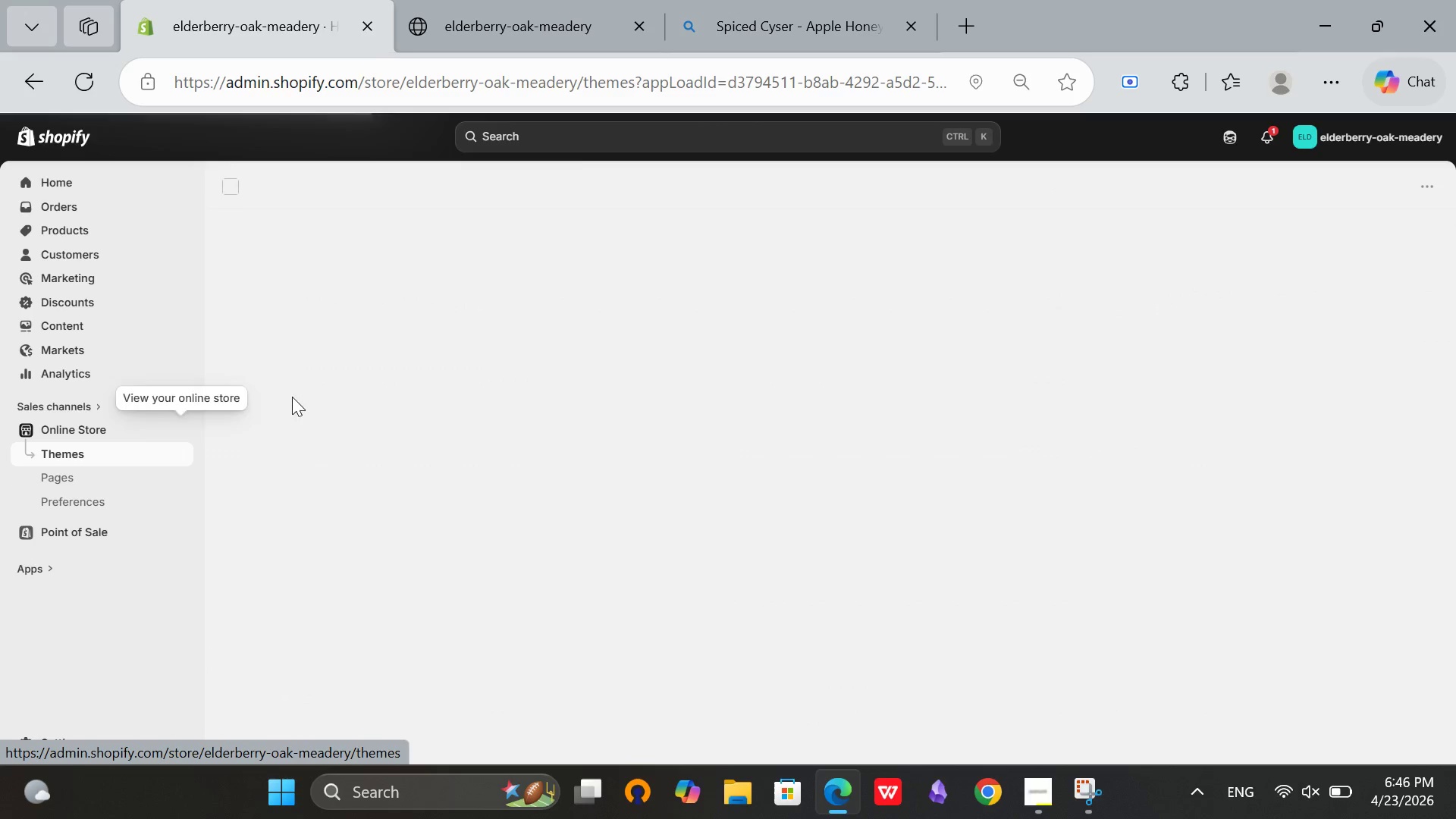 
wait(9.09)
 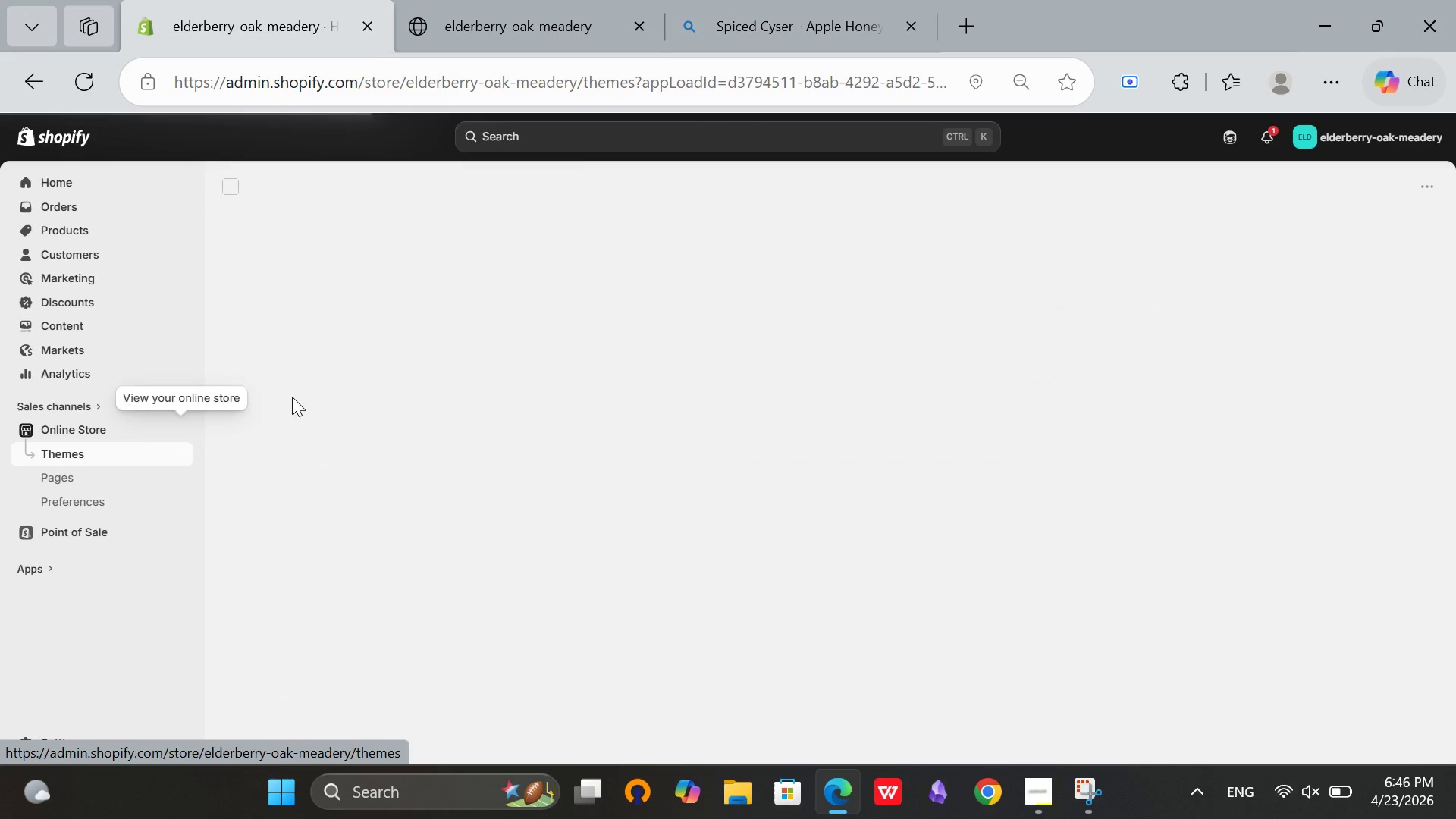 
left_click([788, 0])
 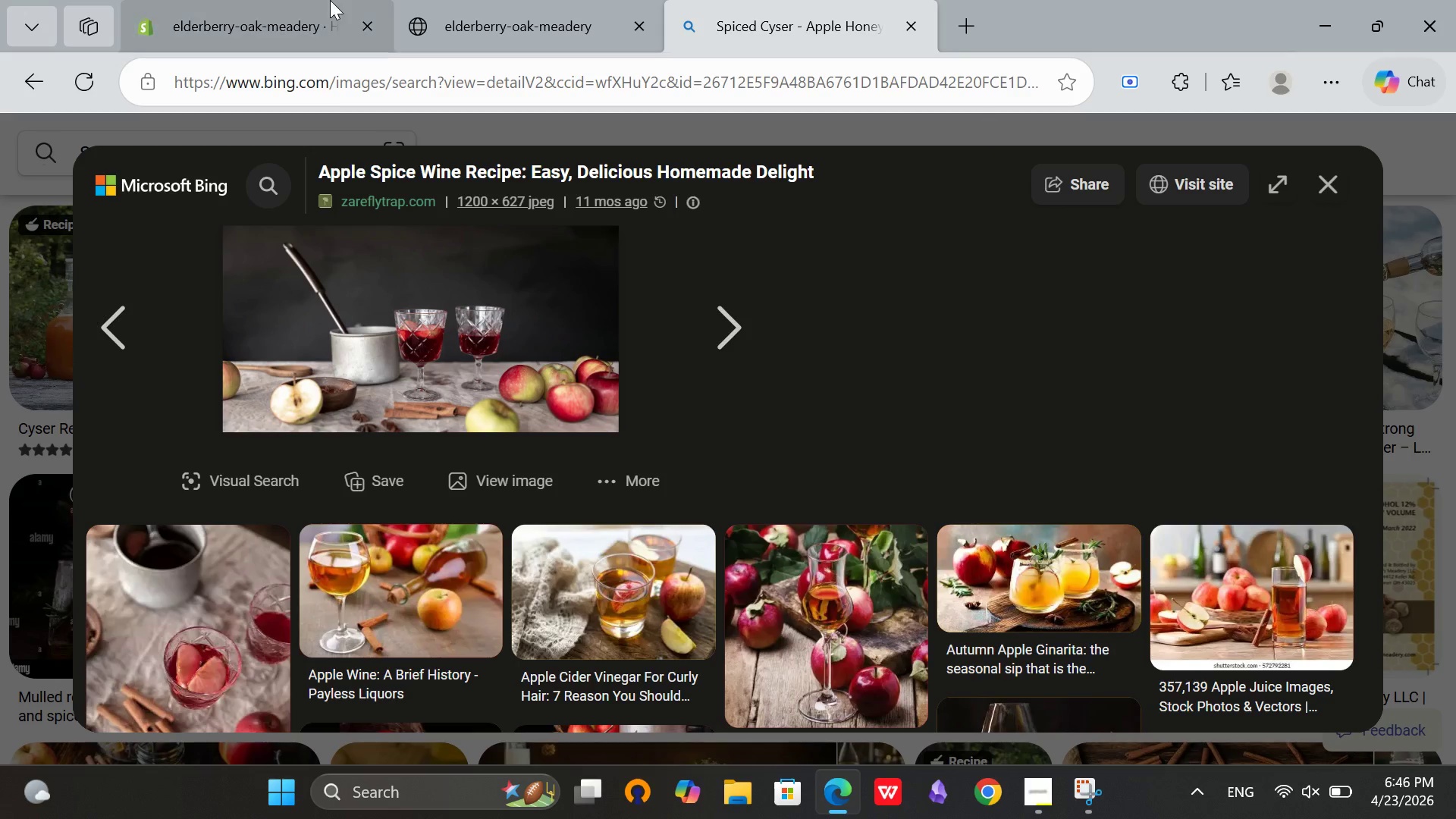 
left_click([218, 0])
 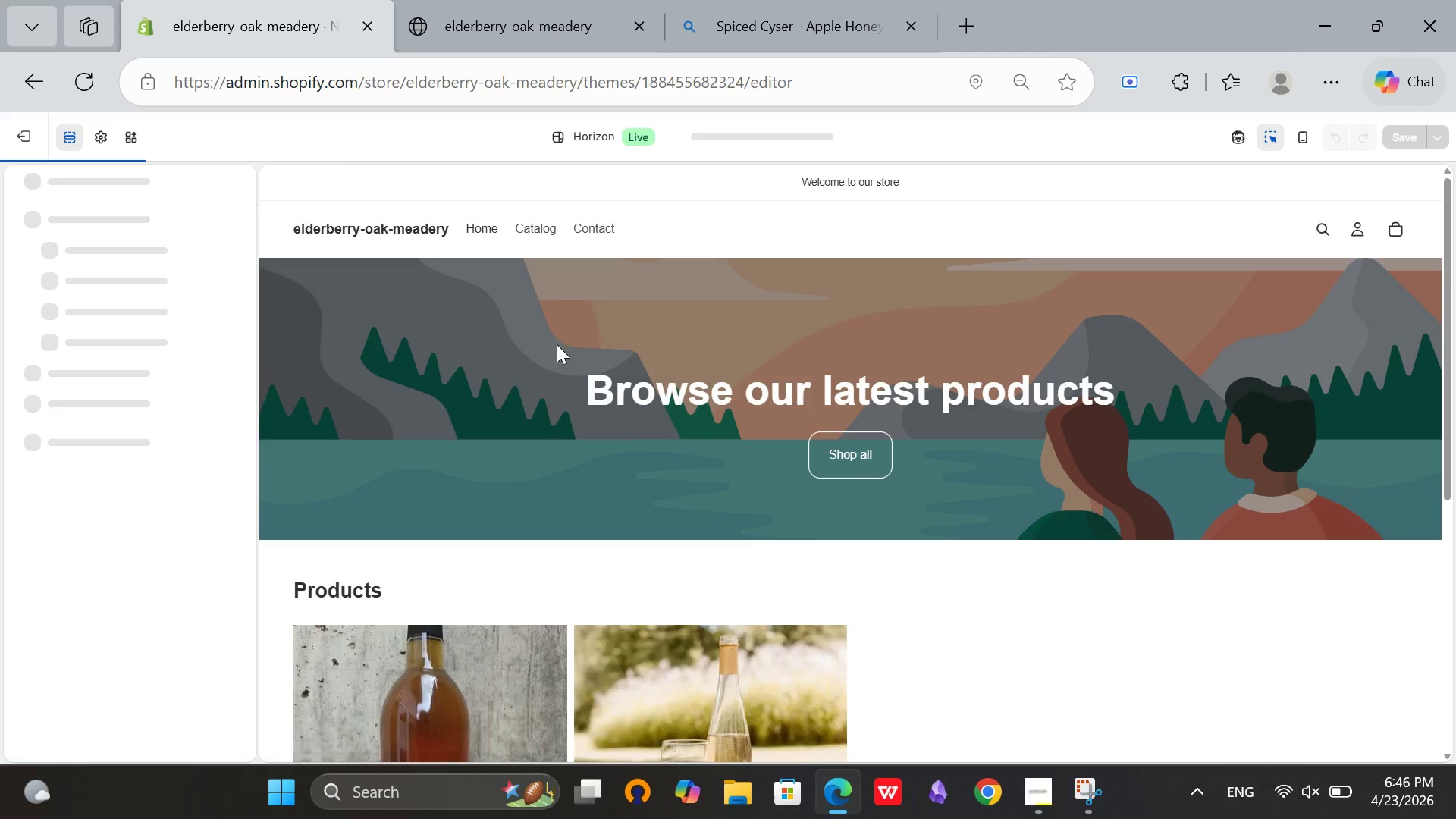 
wait(12.75)
 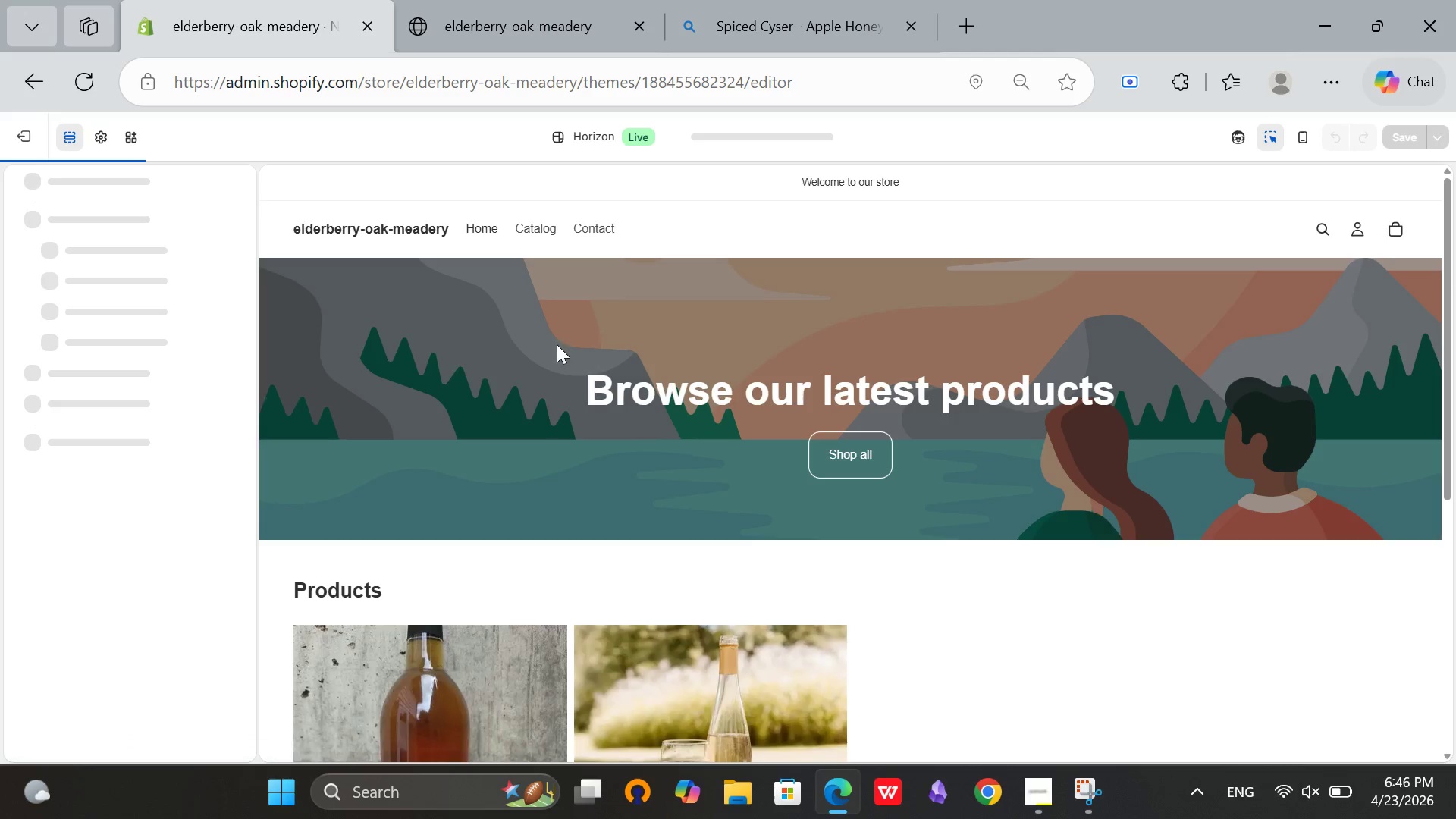 
scroll: coordinate [987, 321], scroll_direction: down, amount: 6.0
 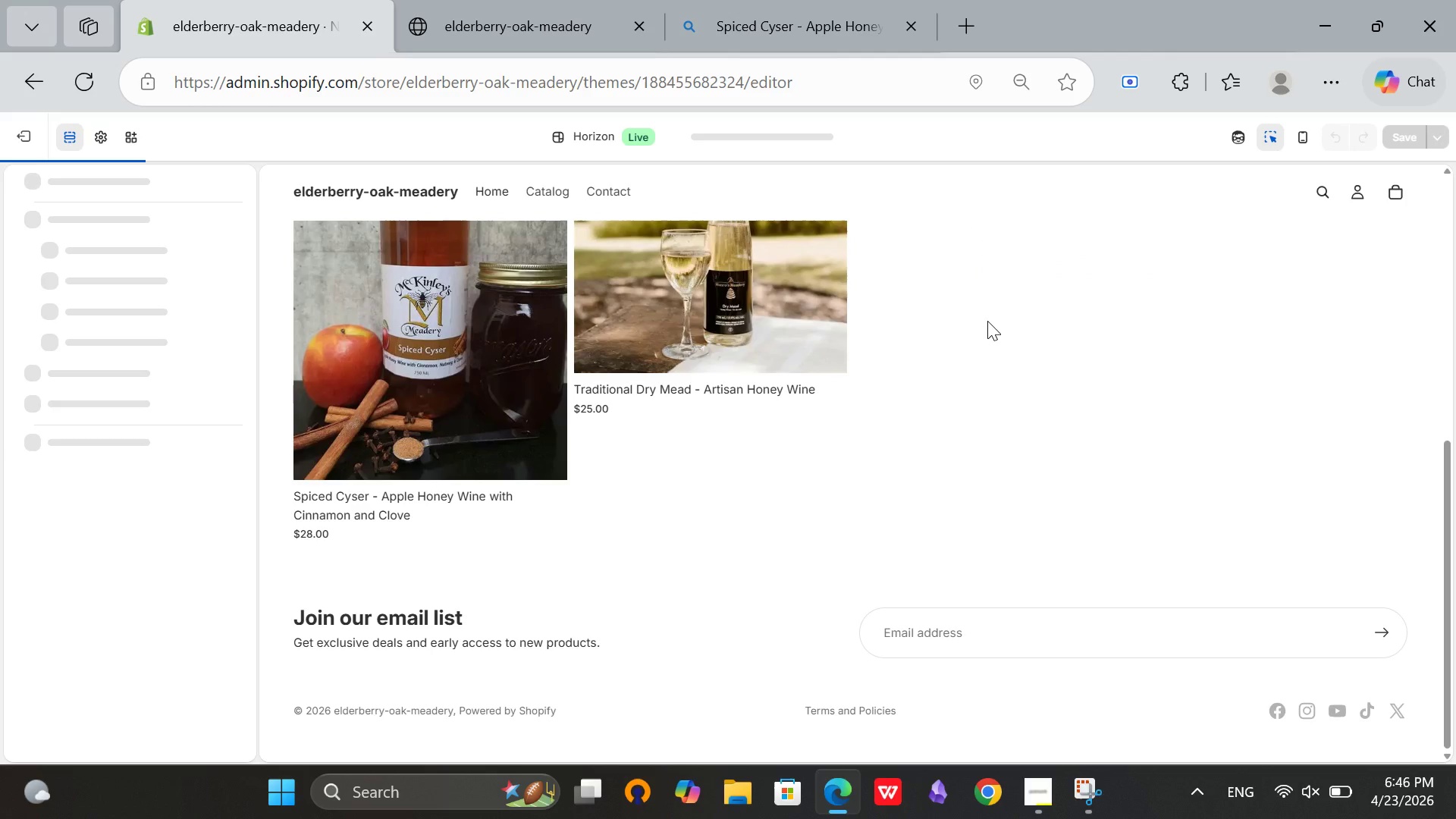 
scroll: coordinate [987, 321], scroll_direction: up, amount: 7.0
 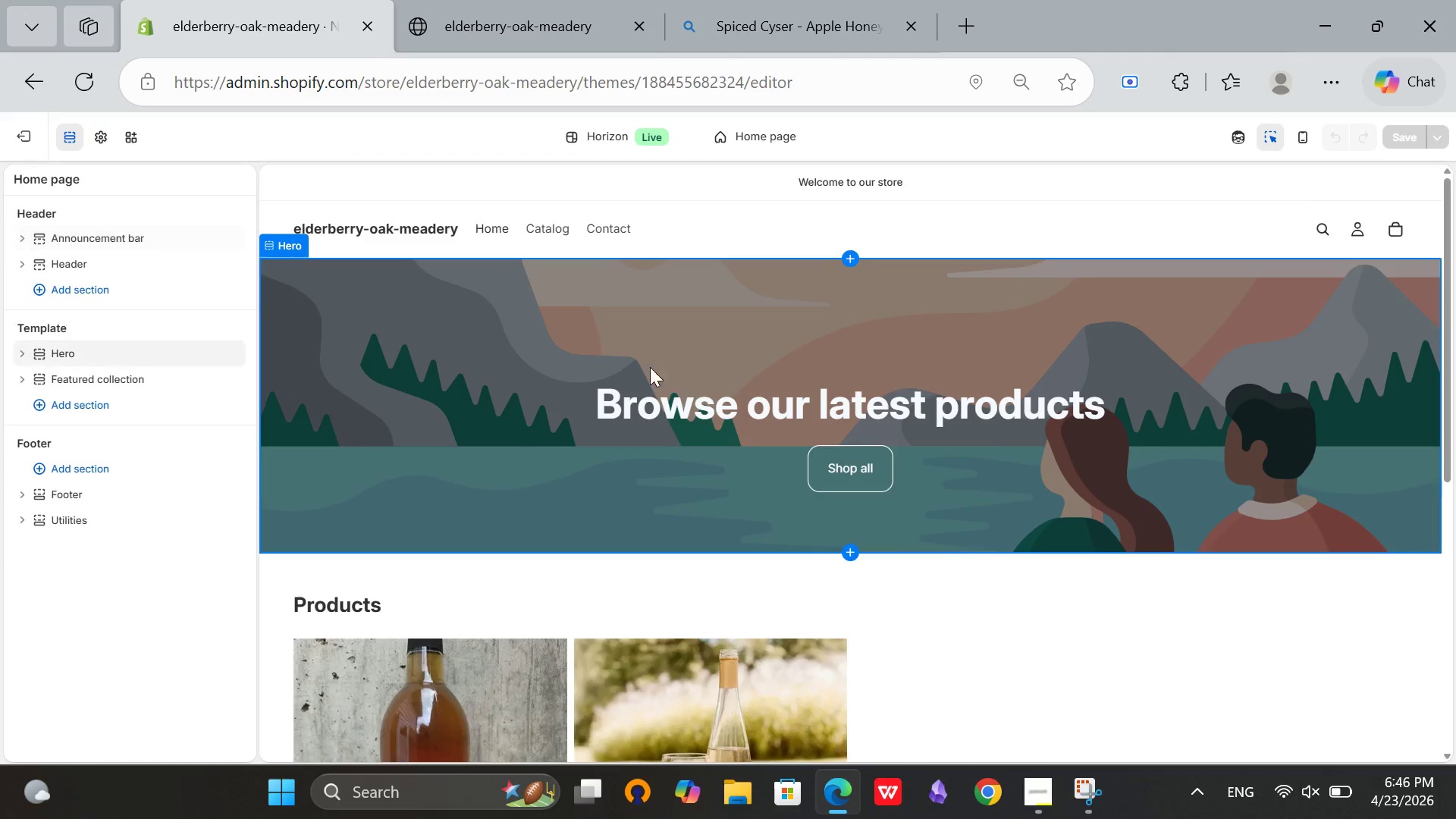 
left_click([592, 332])
 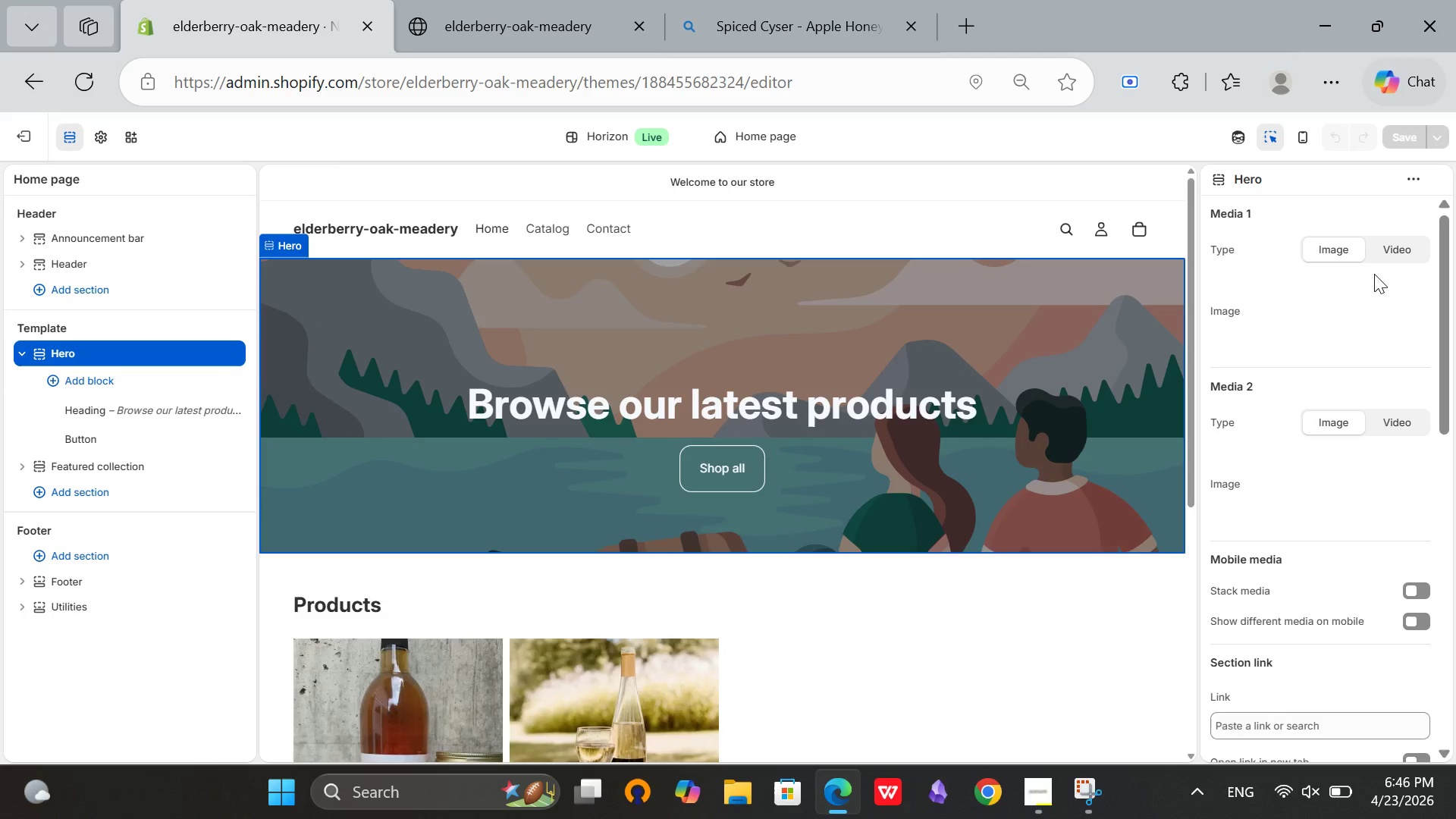 
left_click([1347, 305])
 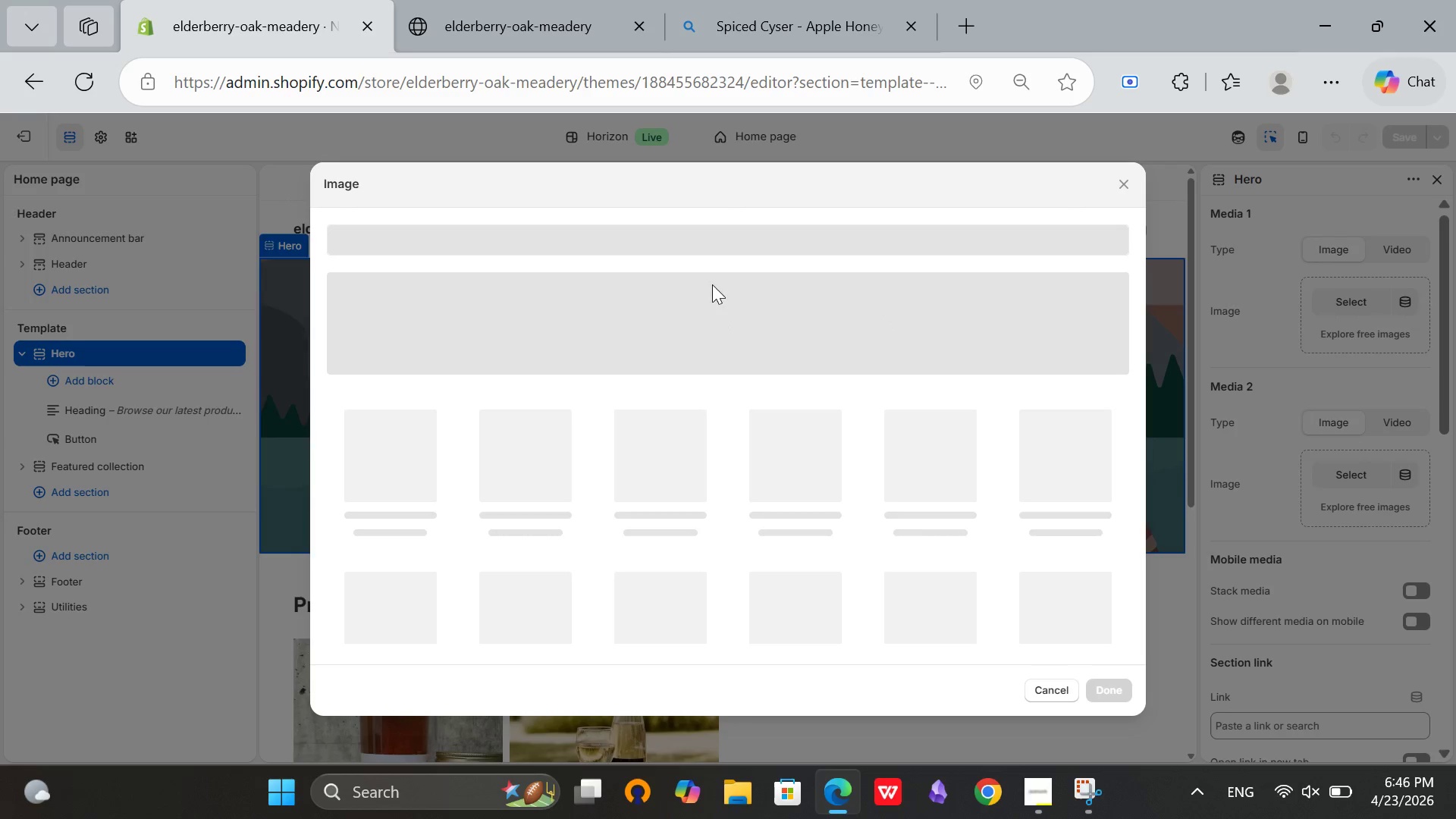 
wait(5.78)
 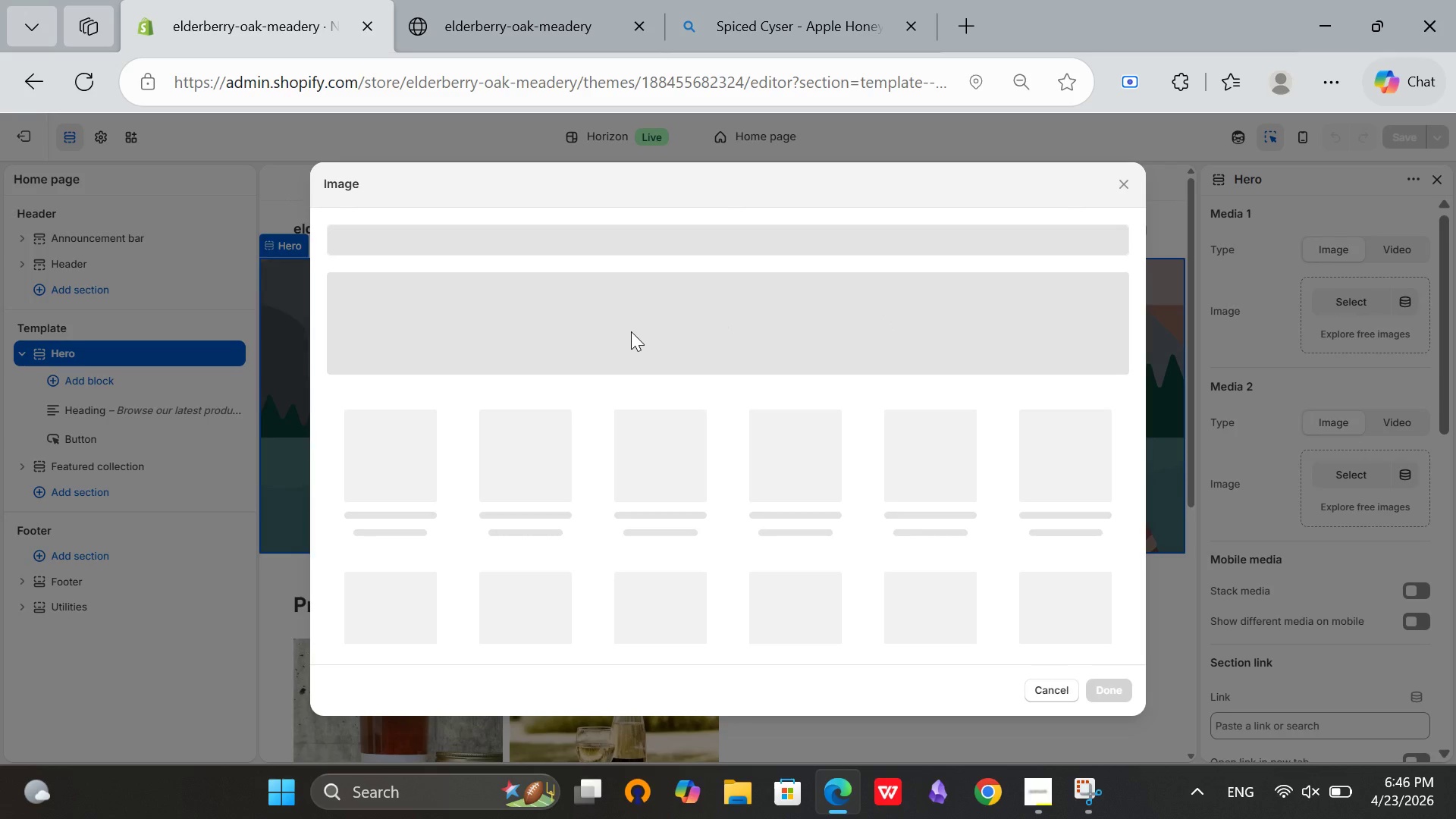 
left_click([1049, 811])